 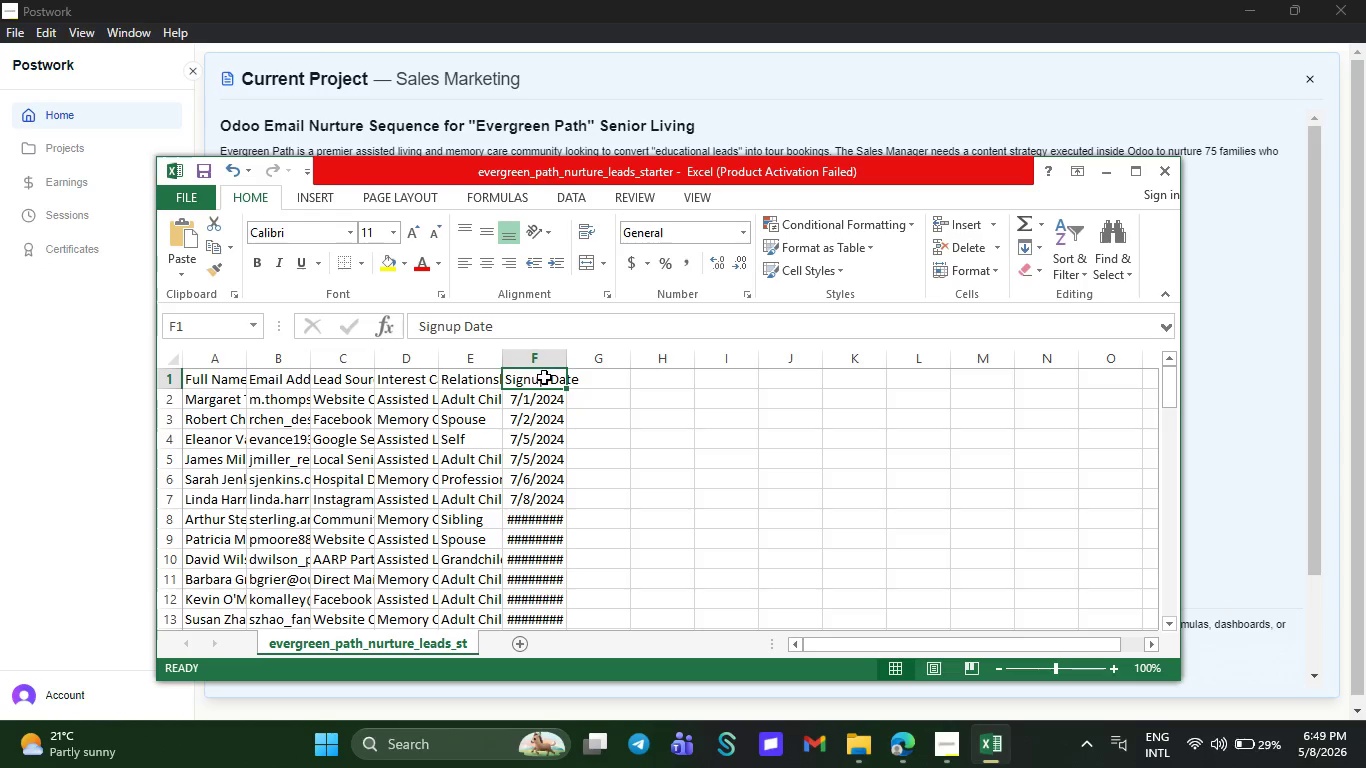 
left_click_drag(start_coordinate=[514, 326], to_coordinate=[422, 324])
 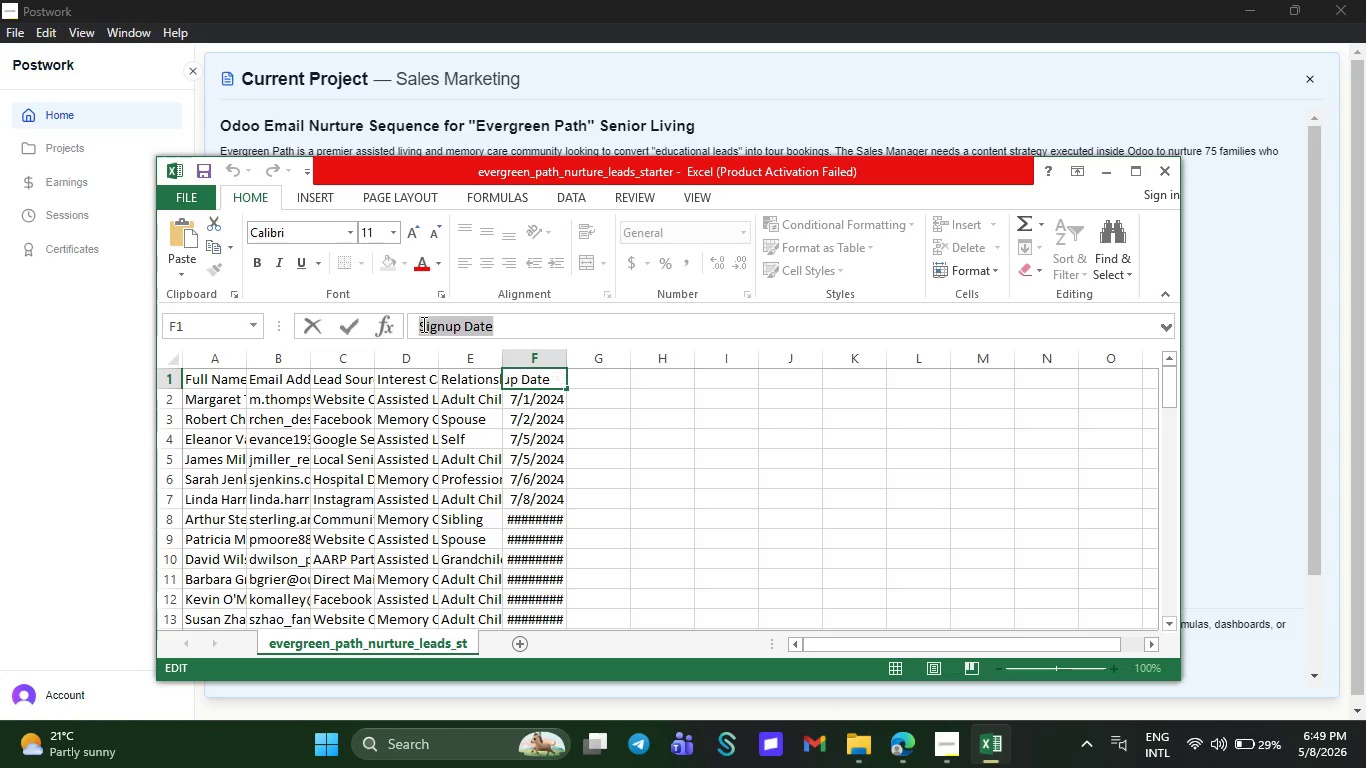 
key(Control+C)
 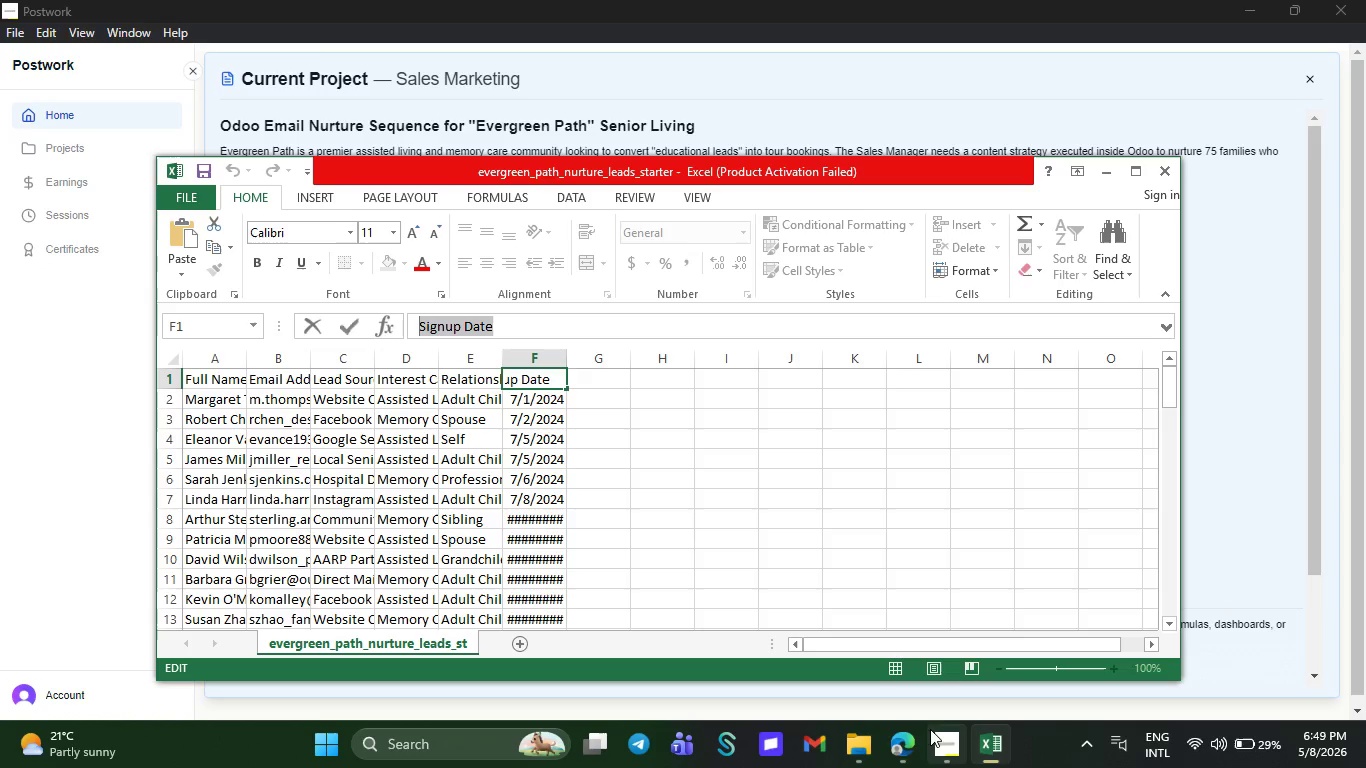 
left_click([913, 745])
 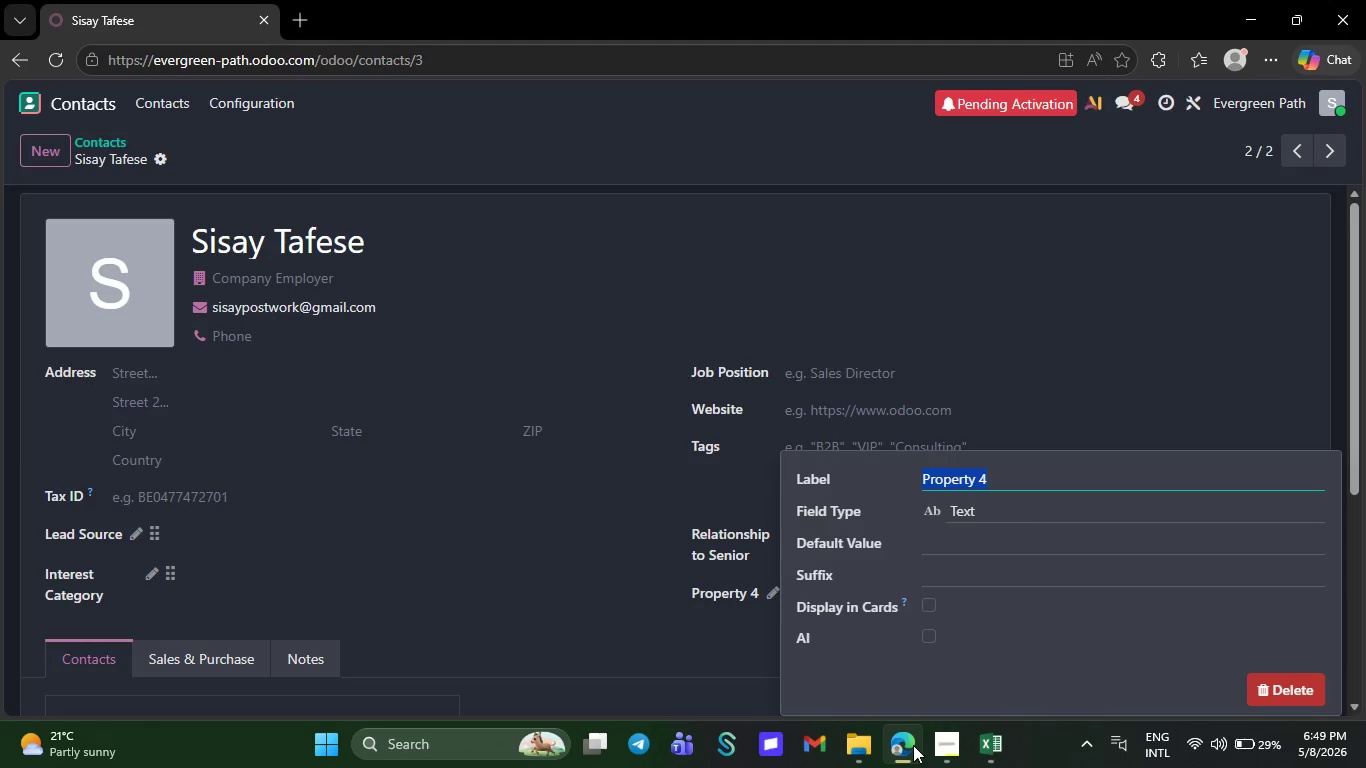 
hold_key(key=ControlLeft, duration=0.56)
 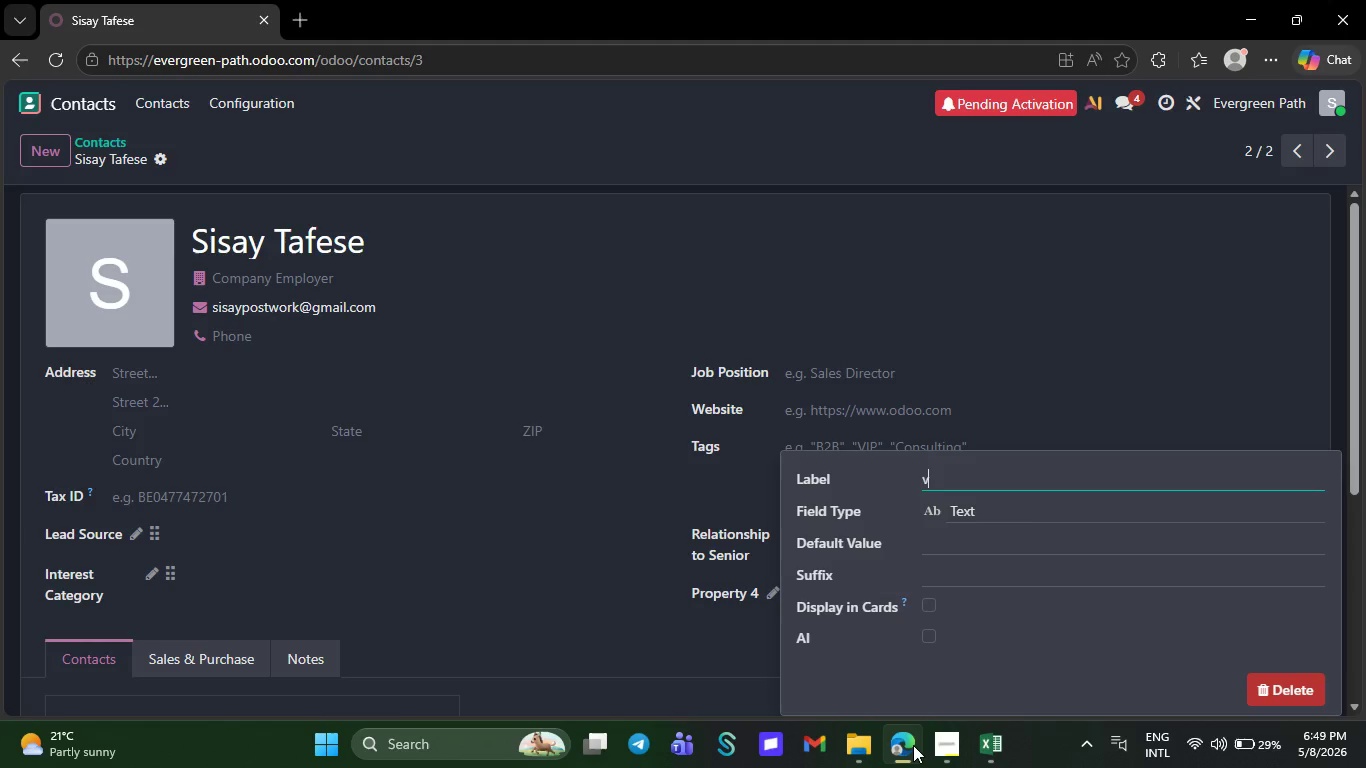 
key(V)
 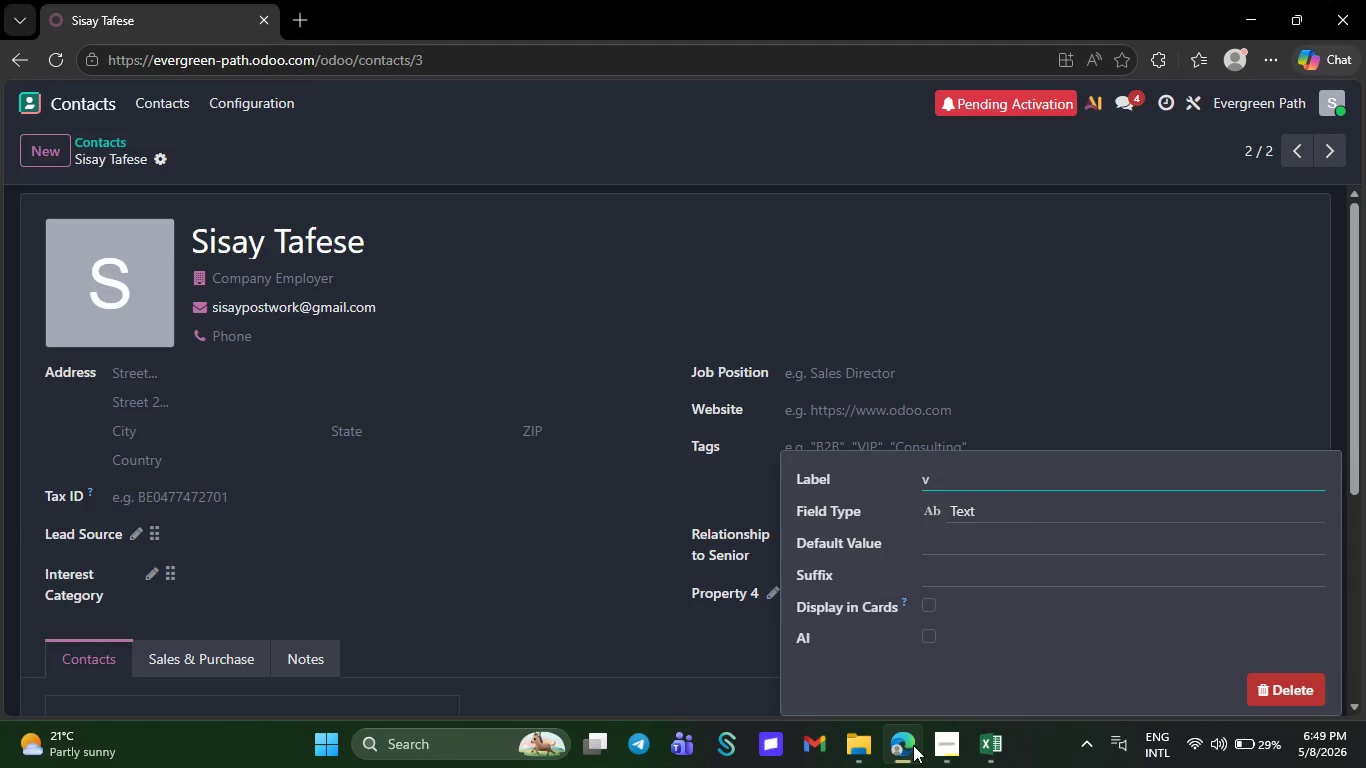 
key(Backspace)
 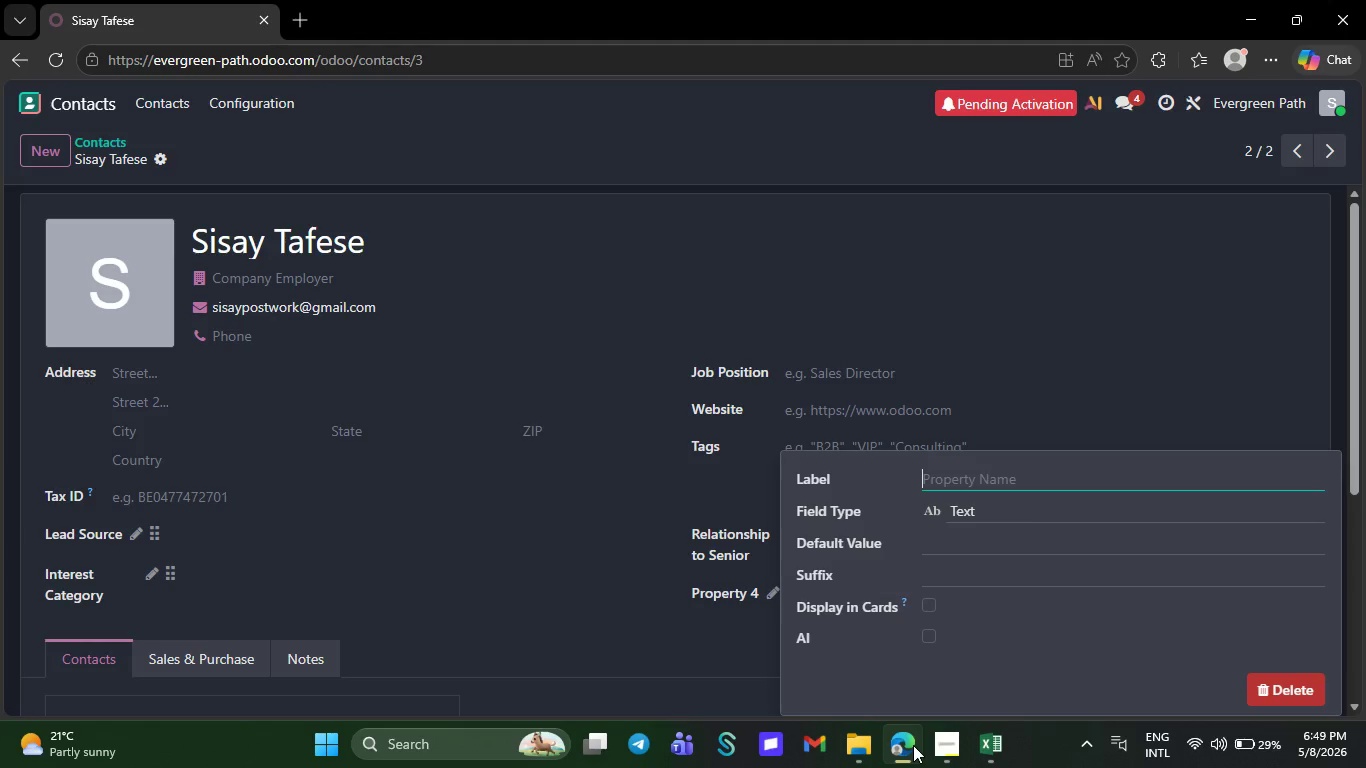 
key(Control+V)
 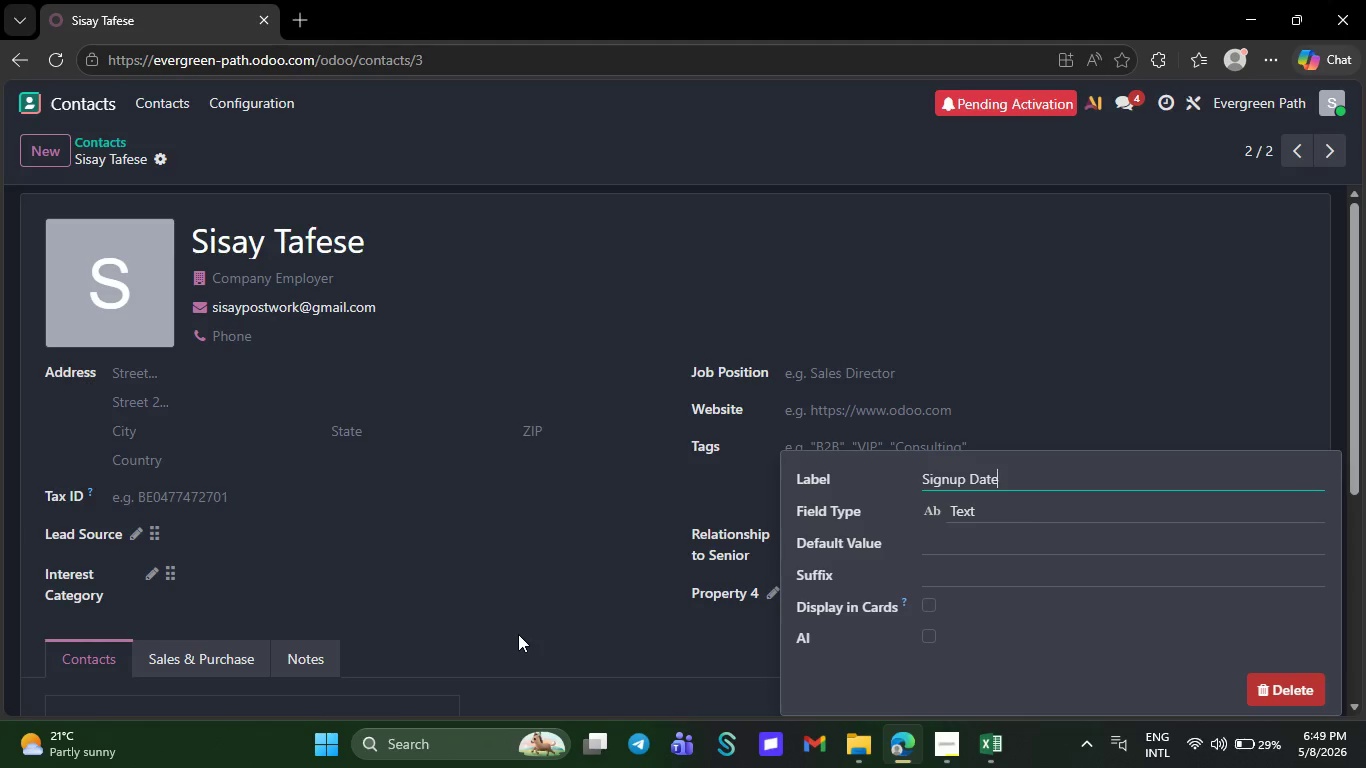 
left_click([518, 634])
 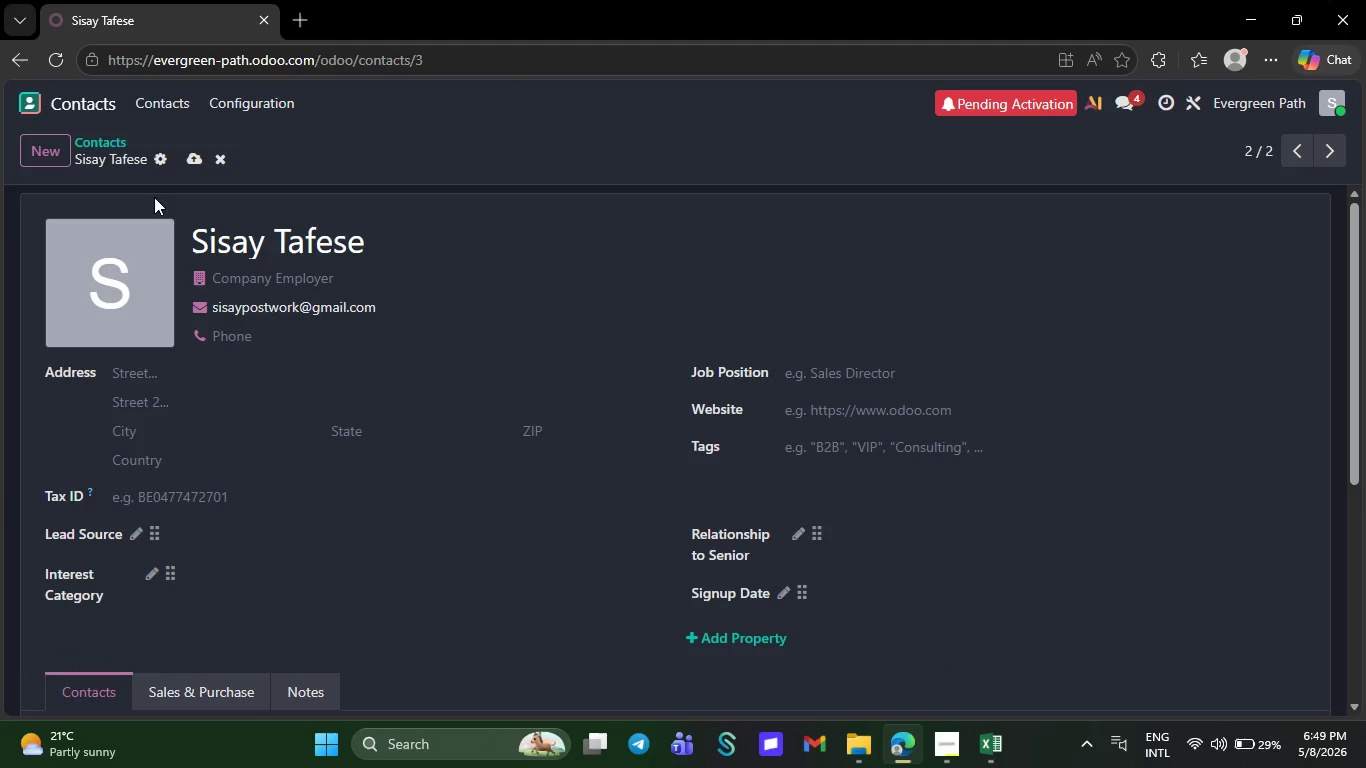 
left_click([200, 156])
 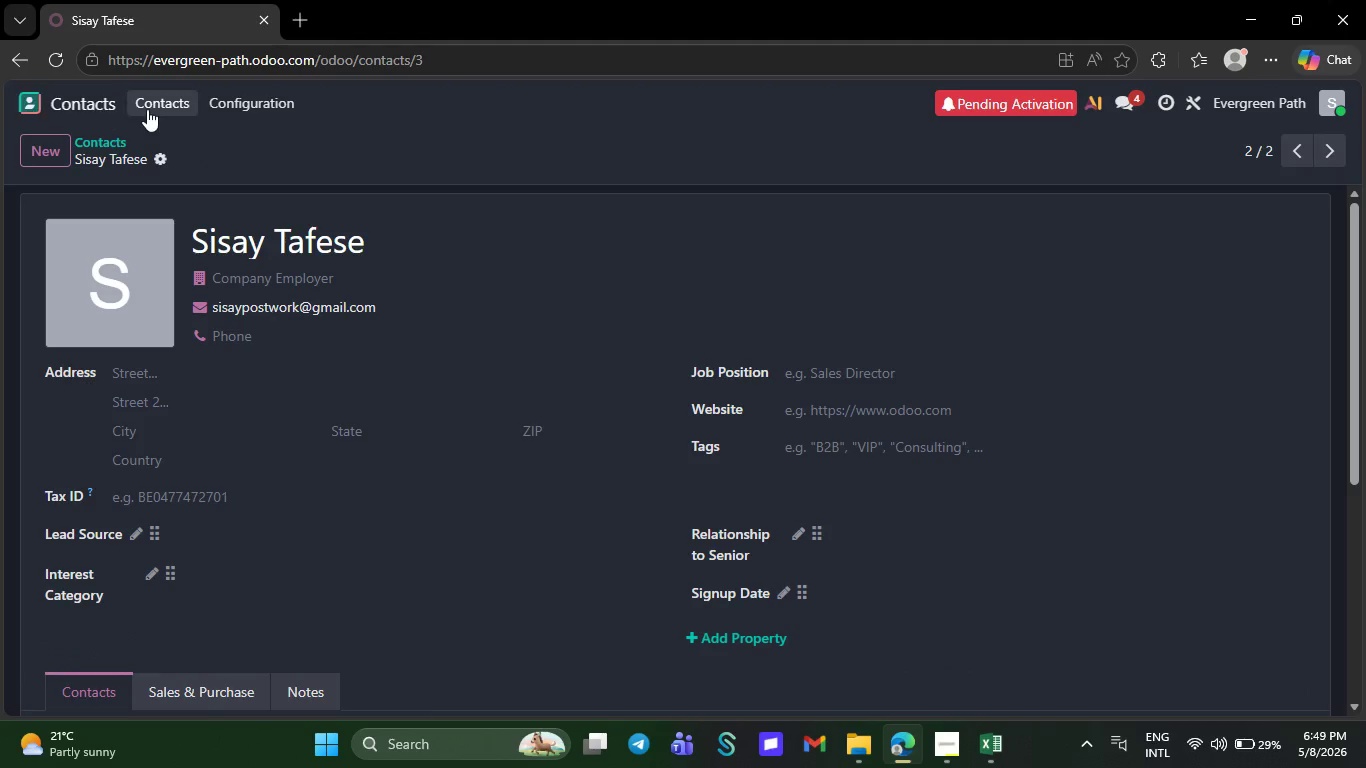 
left_click([151, 109])